 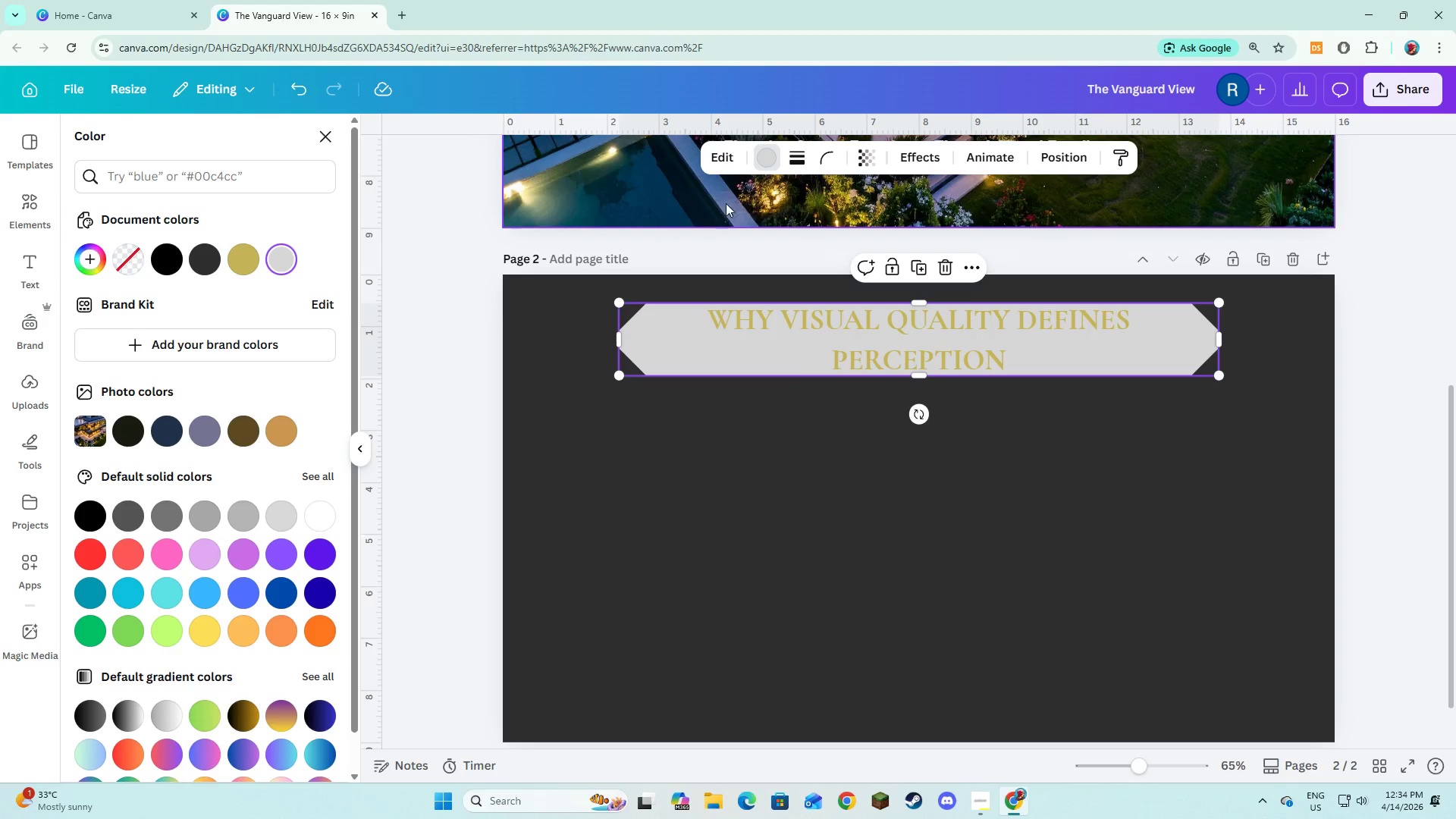 
left_click([249, 261])
 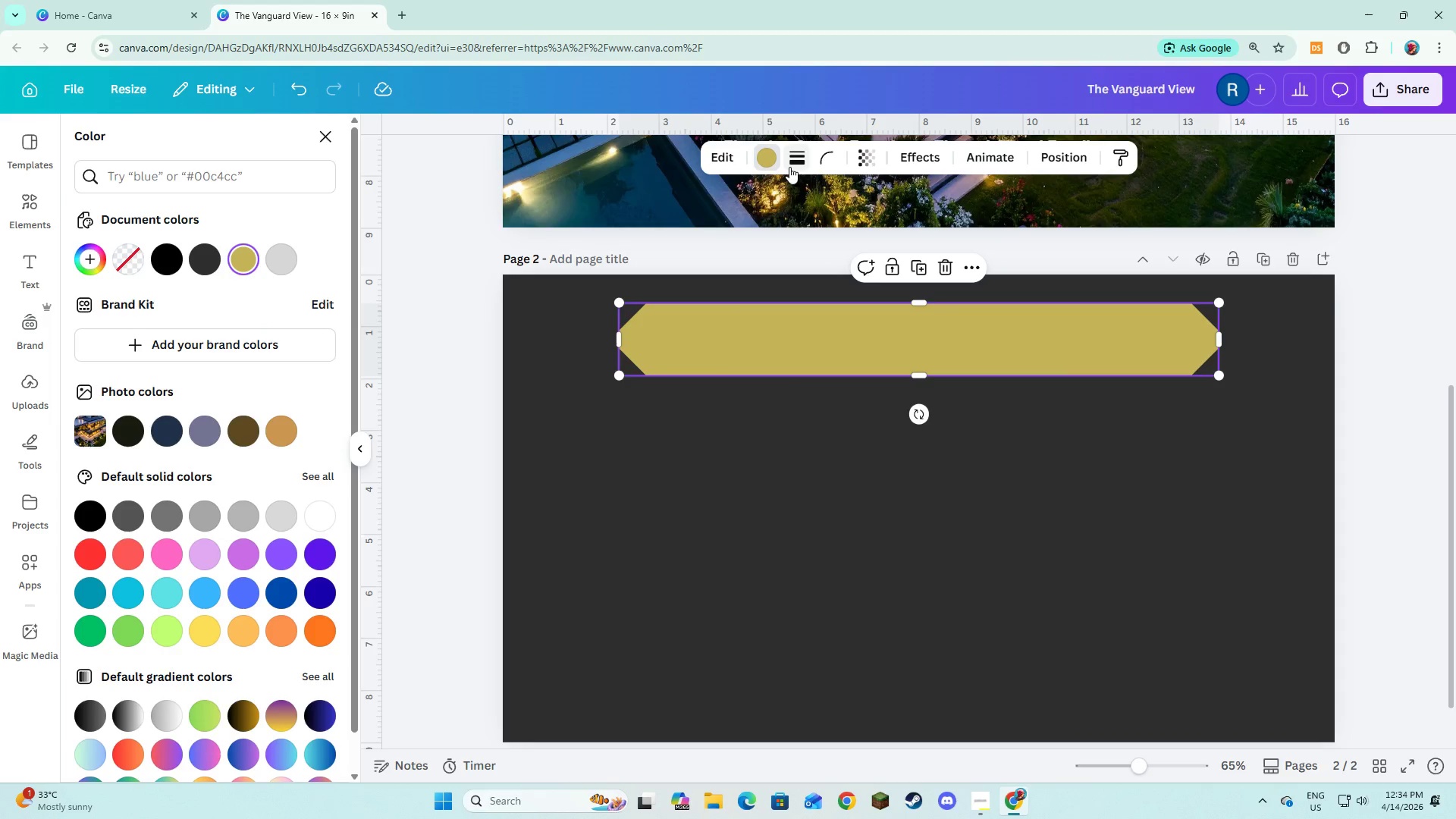 
left_click([789, 167])
 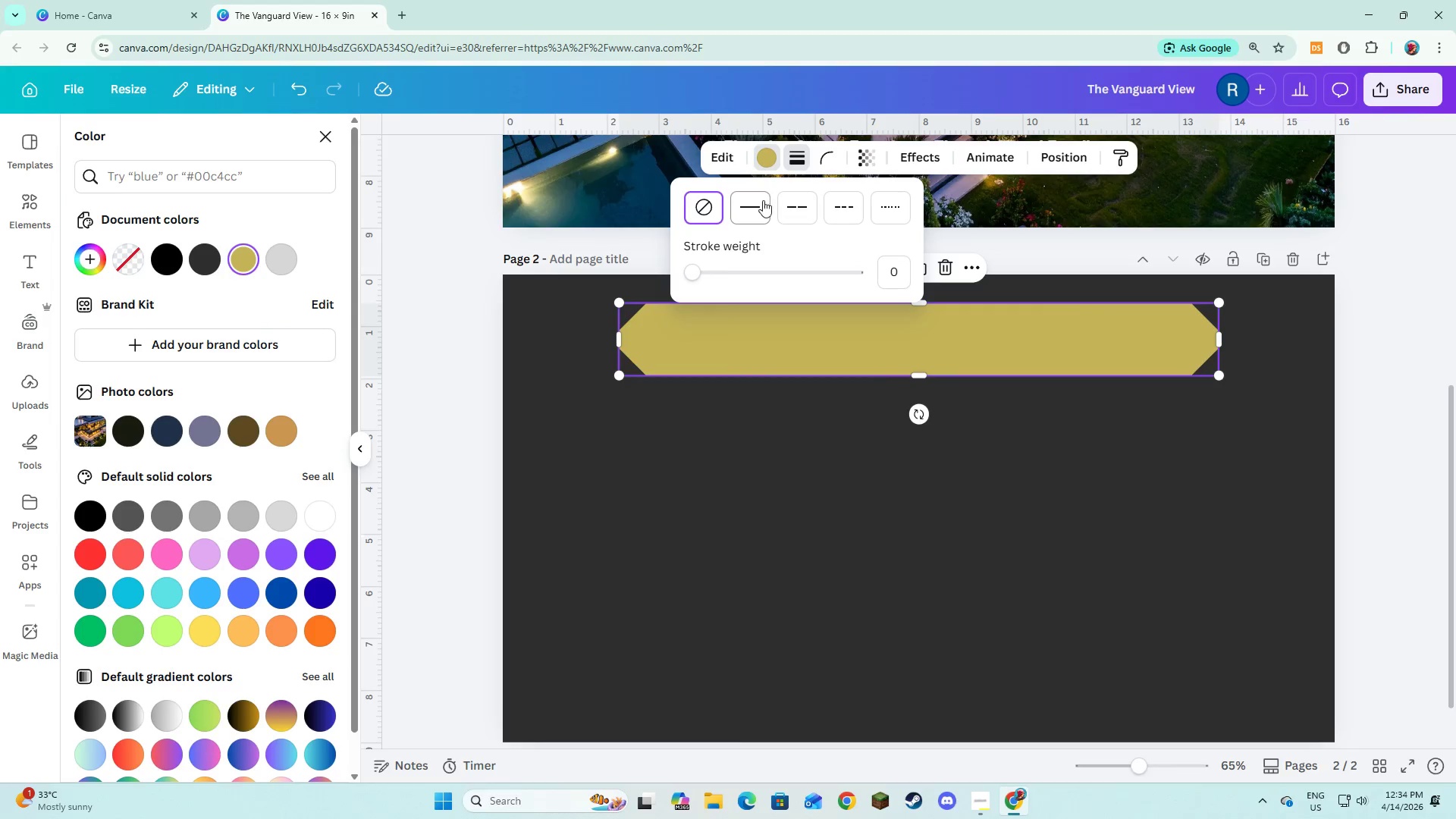 
left_click([758, 209])
 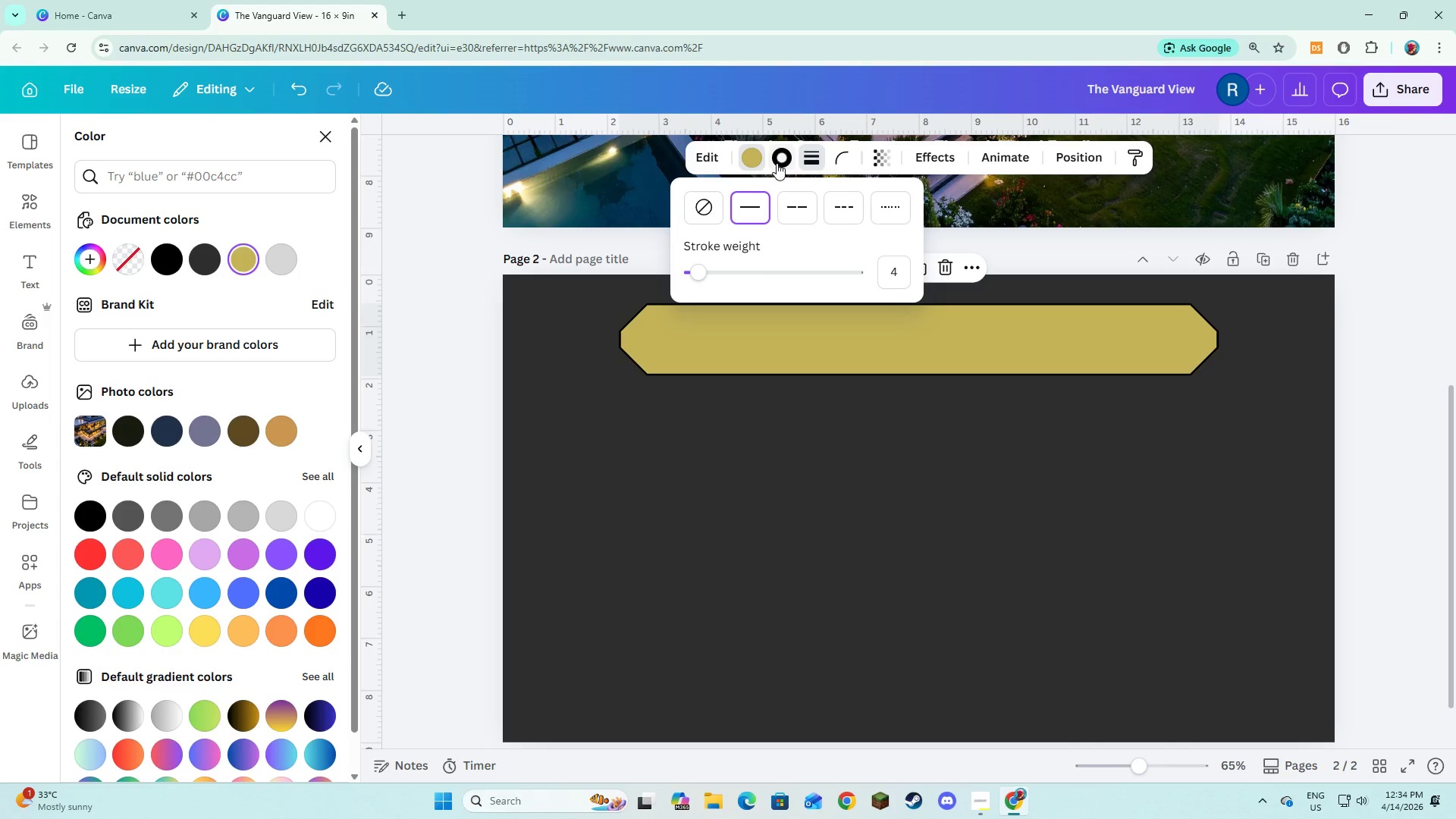 
left_click([777, 163])
 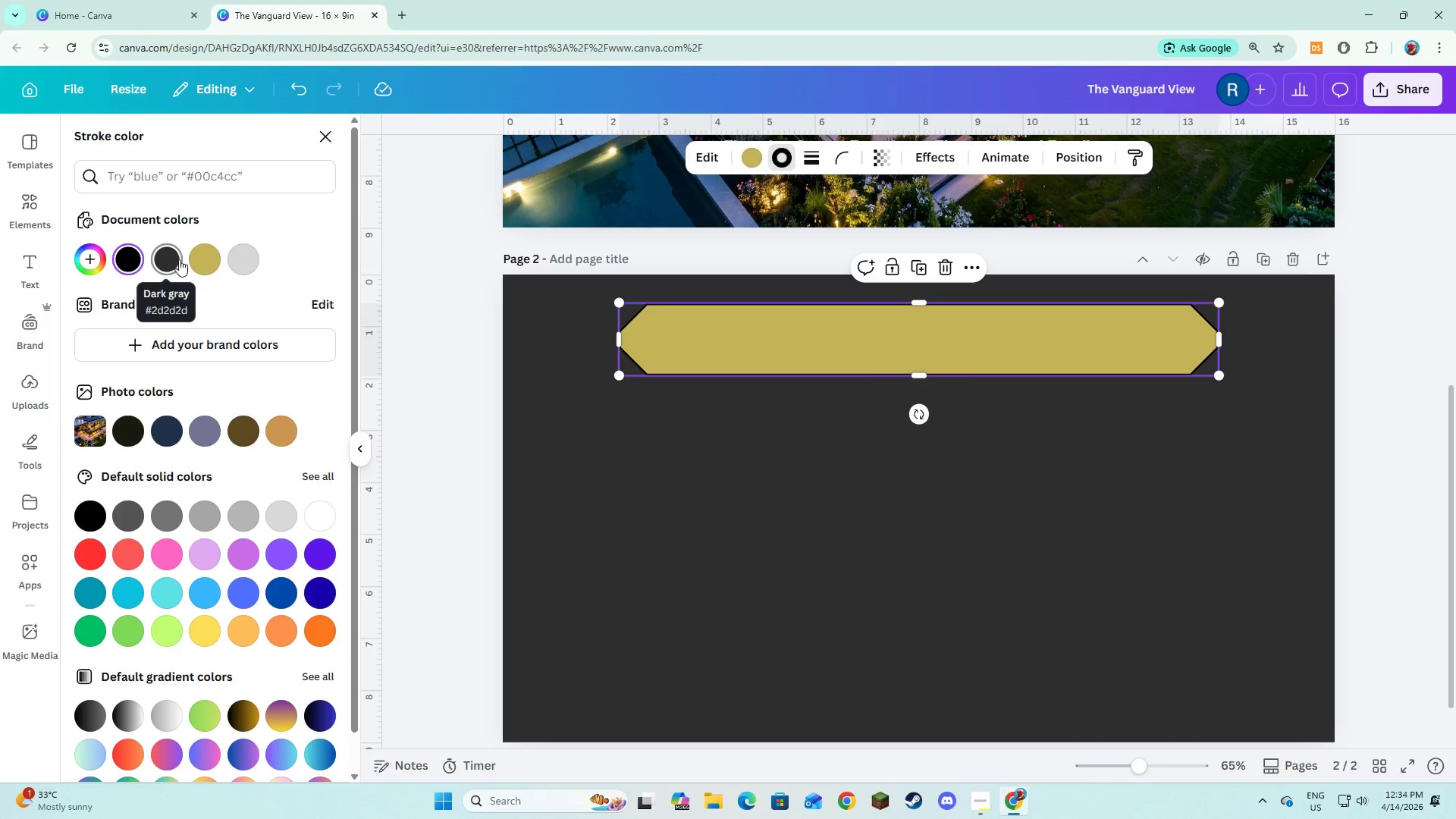 
left_click([209, 267])
 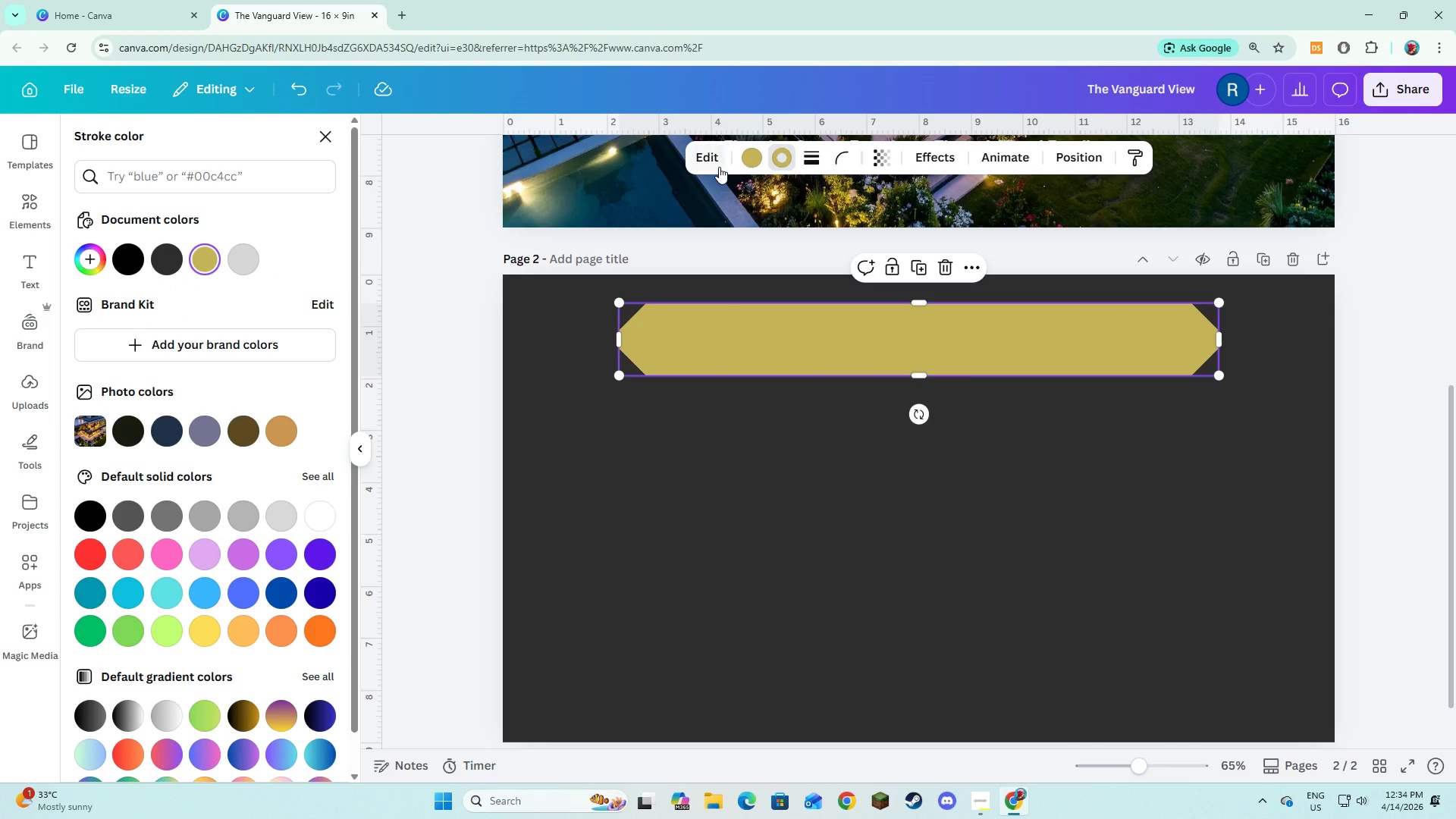 
left_click([751, 158])
 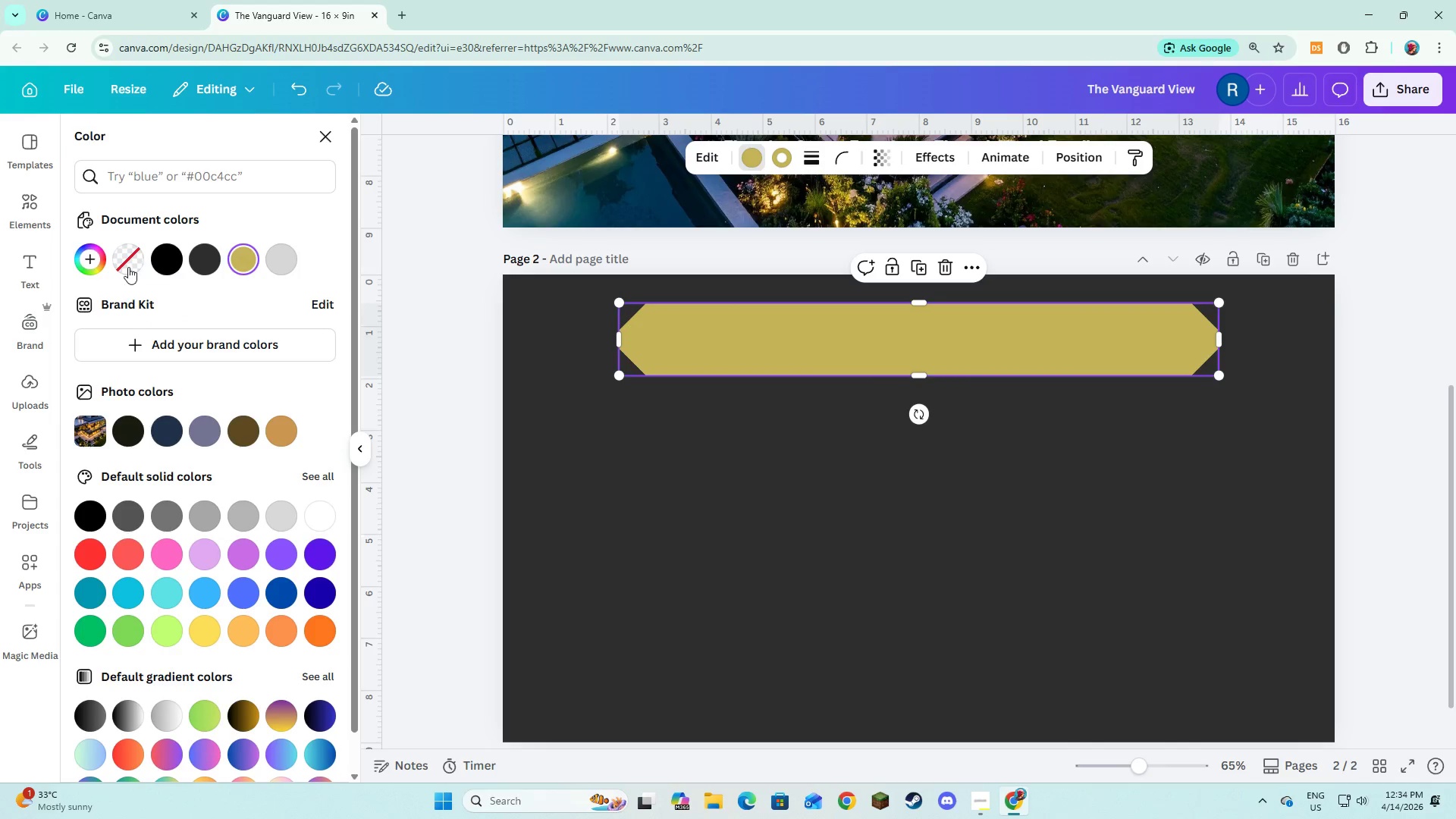 
left_click([126, 267])
 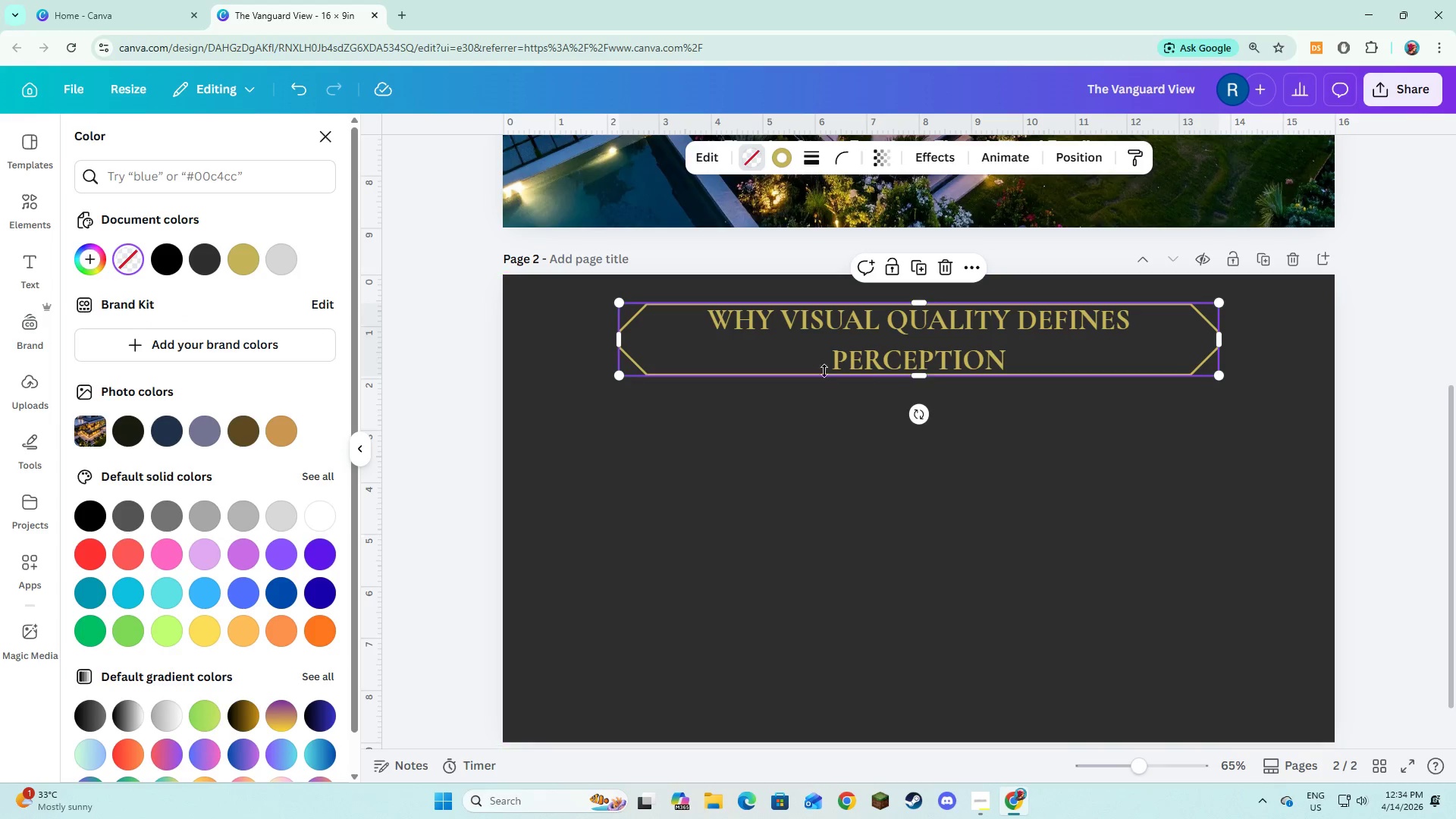 
left_click([824, 351])
 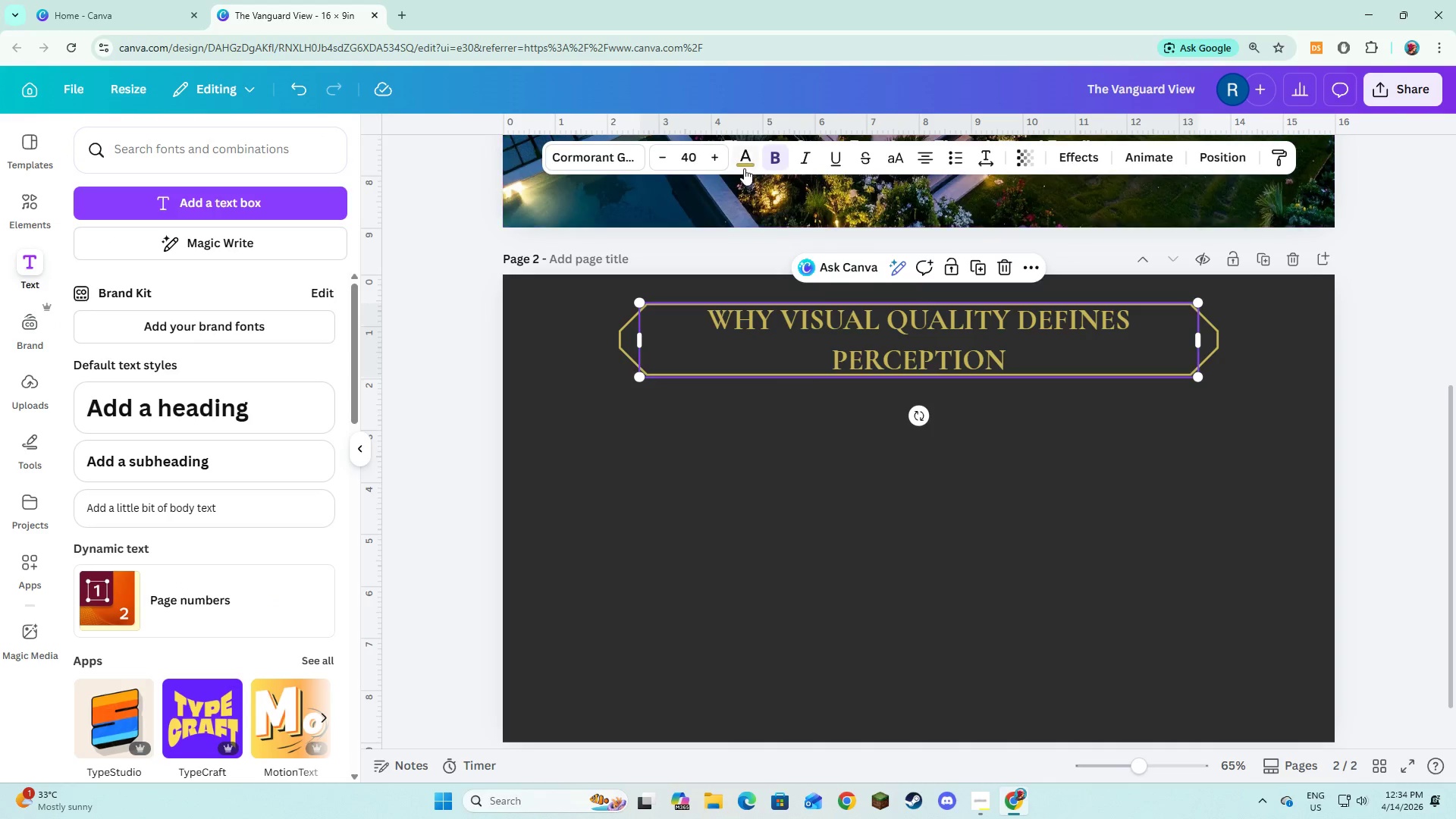 
left_click([744, 168])
 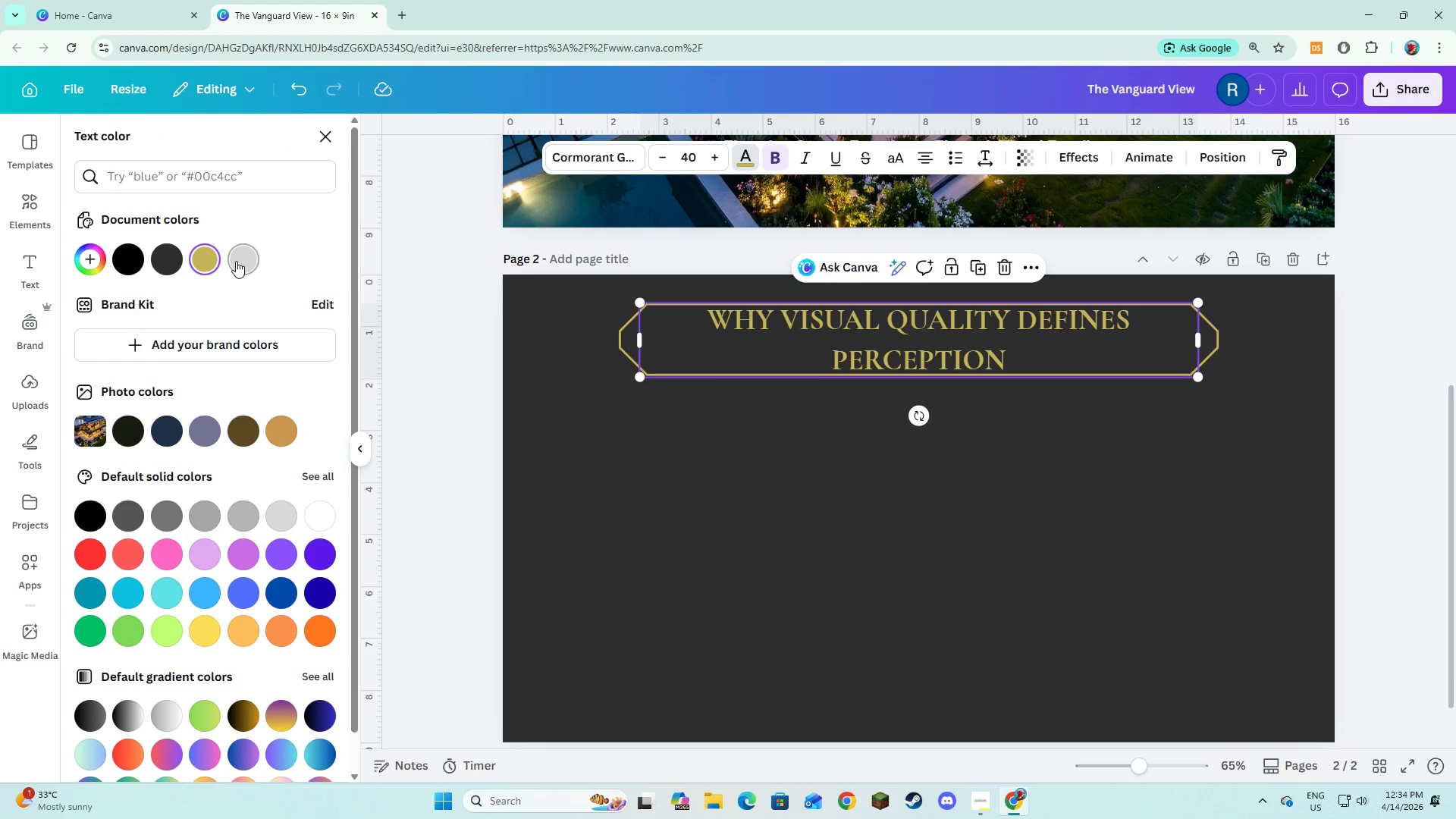 
double_click([727, 501])
 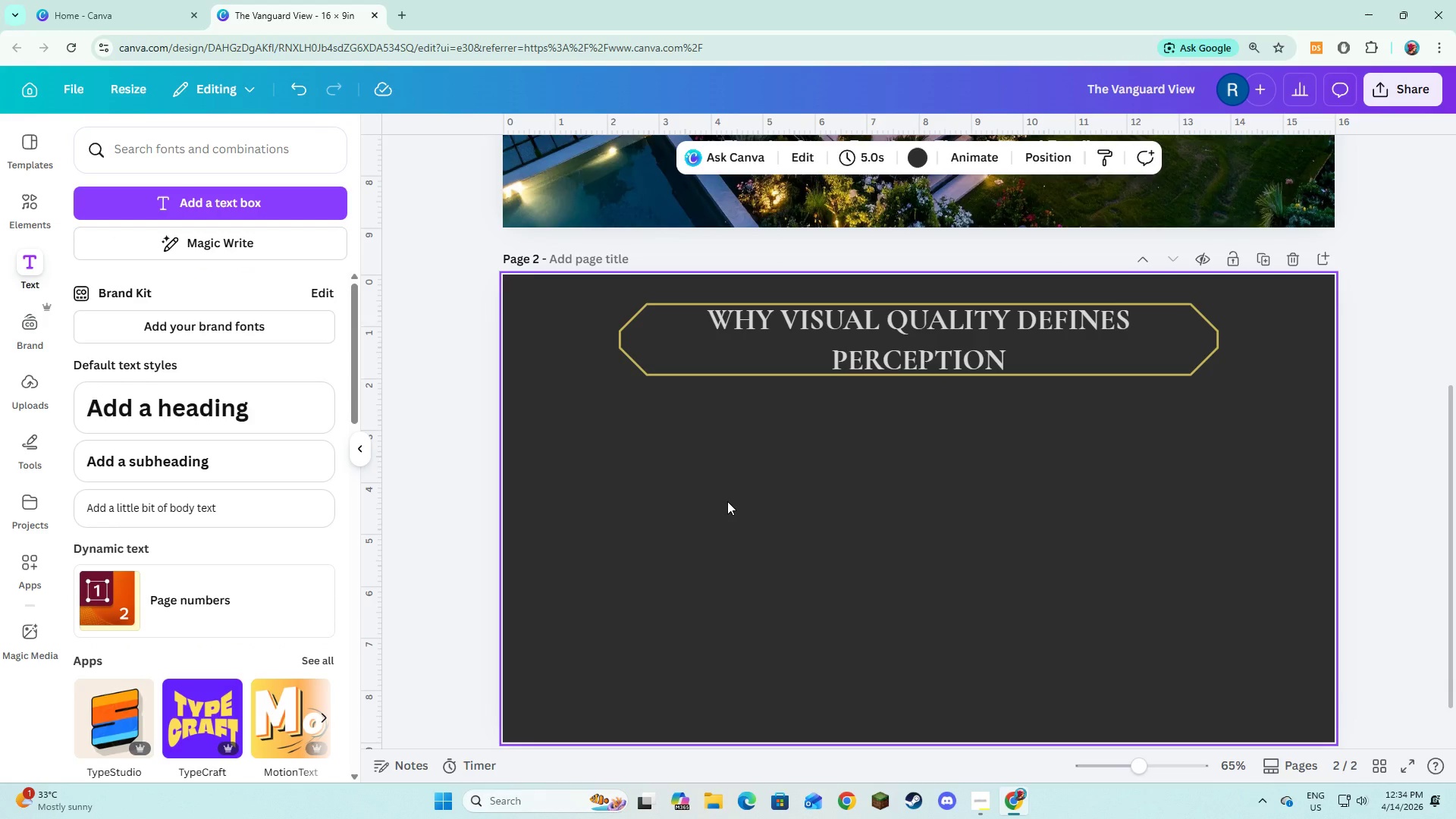 
left_click([727, 501])
 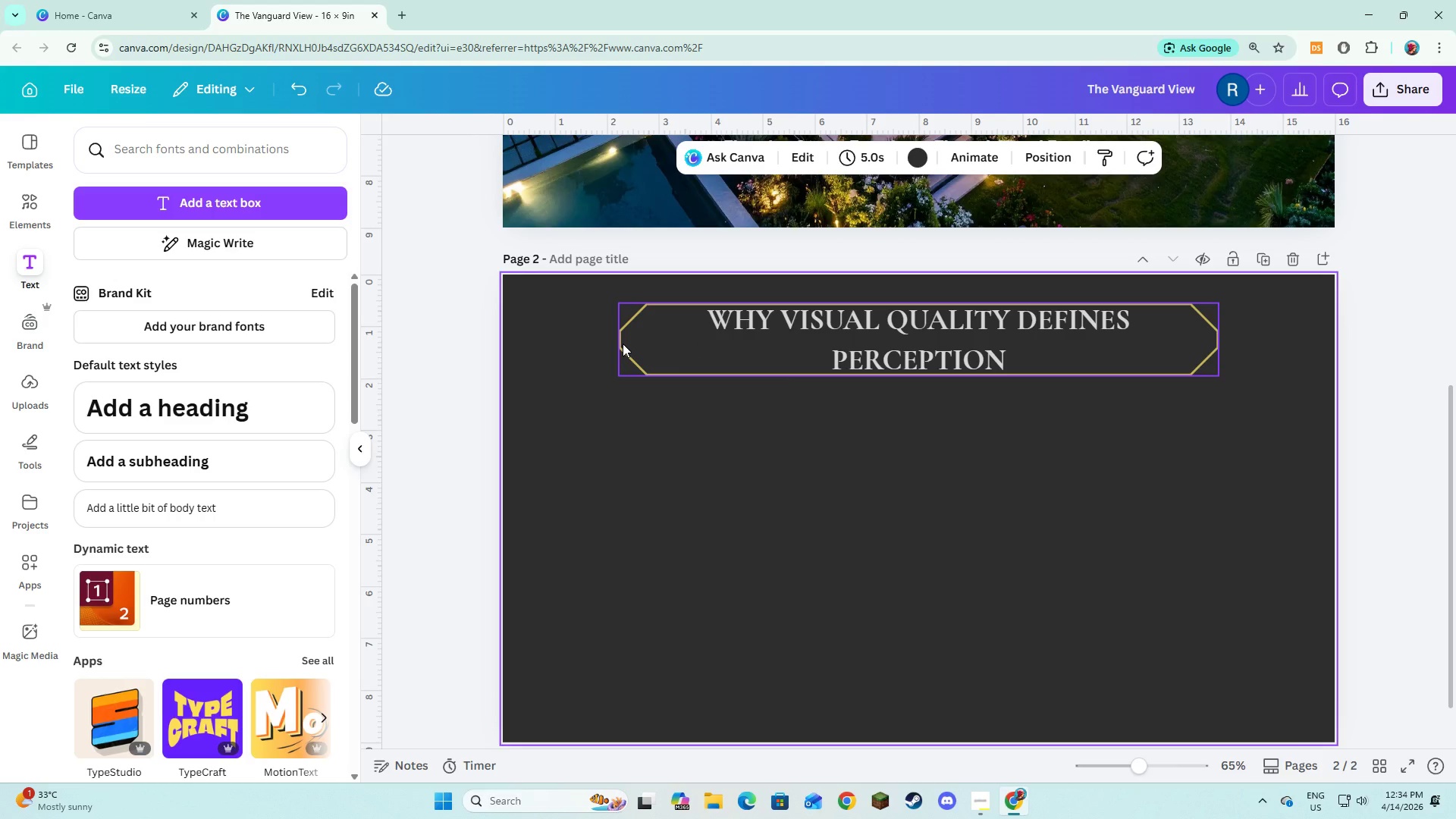 
left_click([623, 344])
 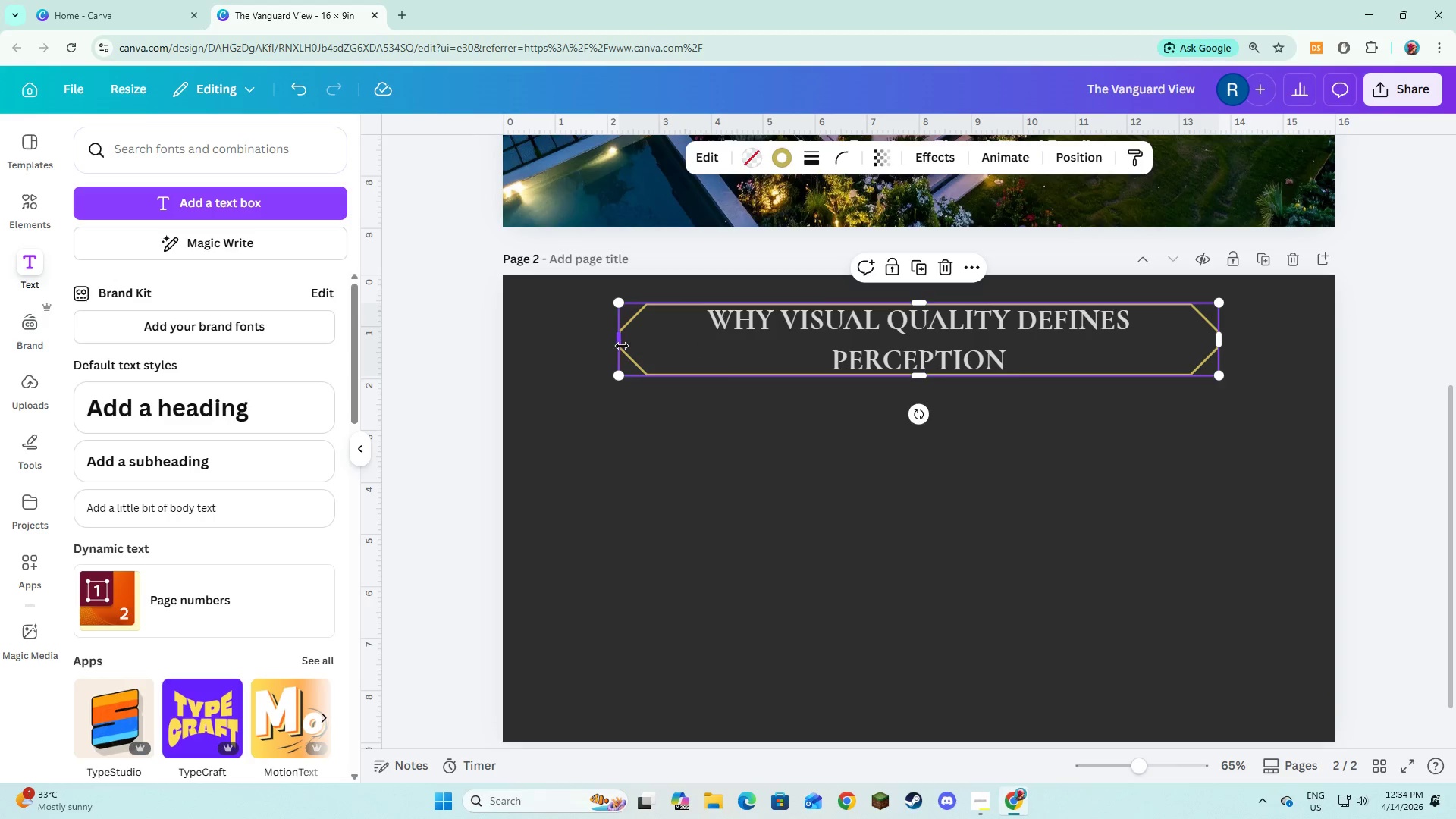 
left_click([615, 516])
 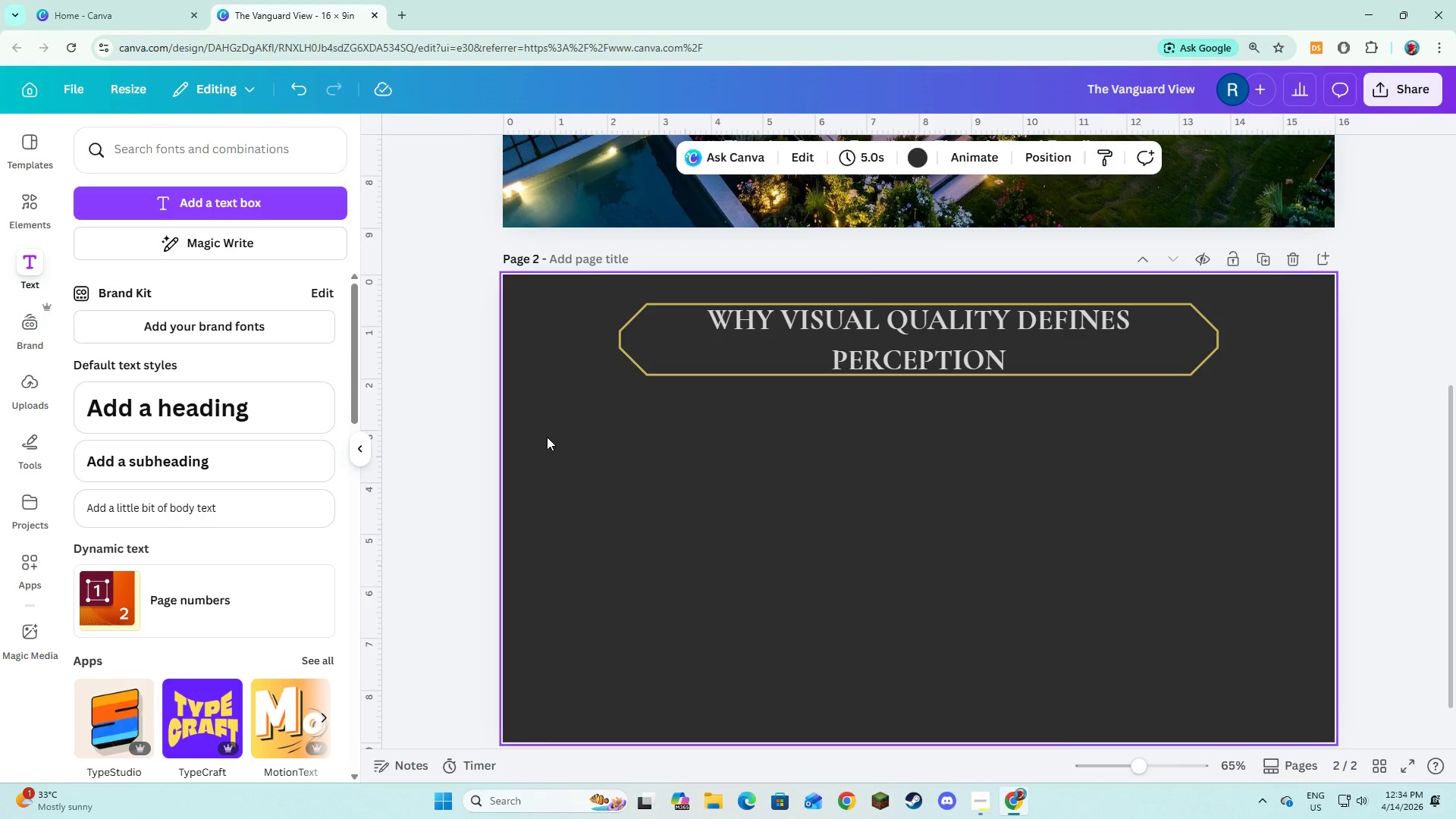 
wait(9.03)
 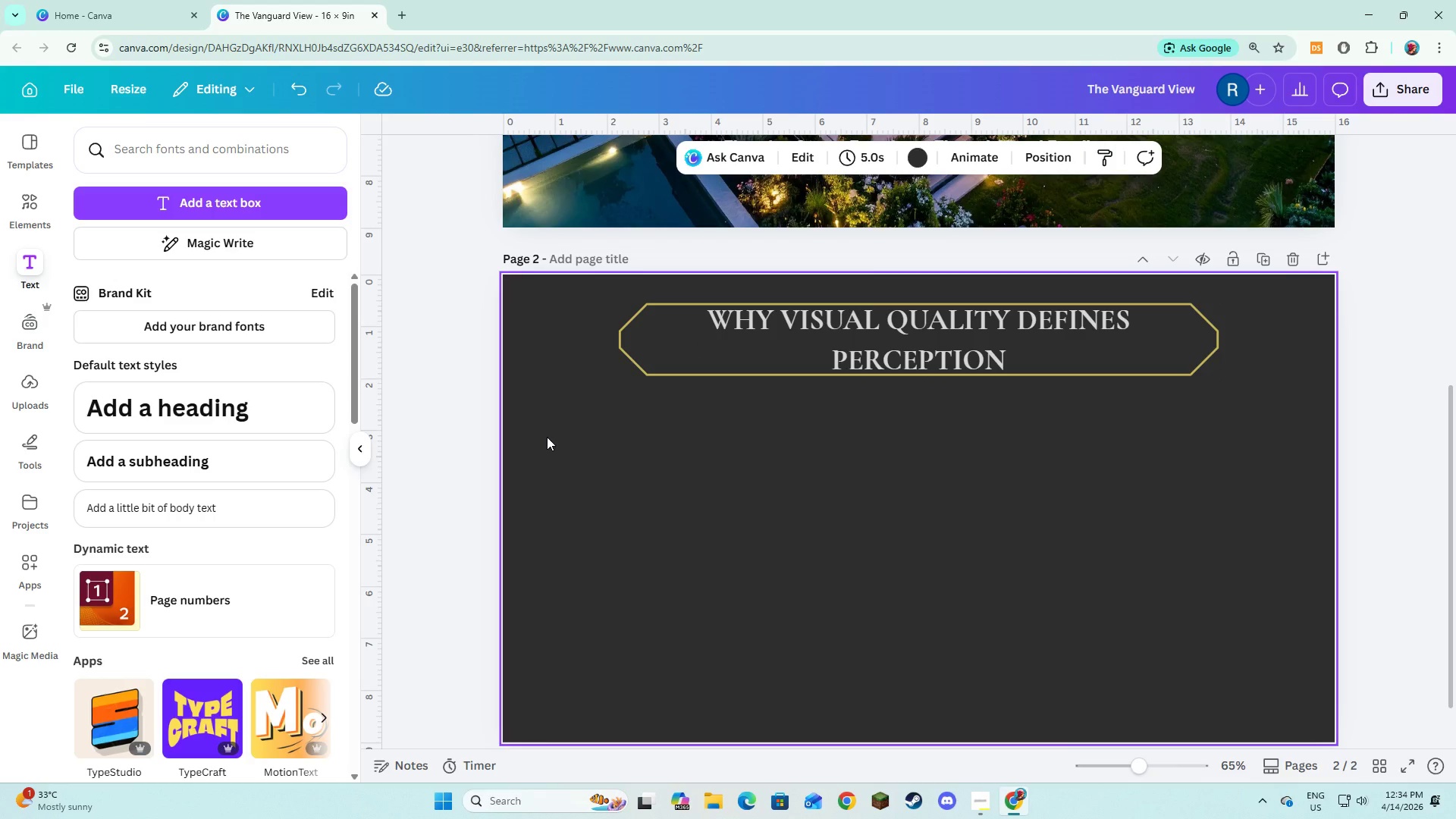 
left_click([777, 346])
 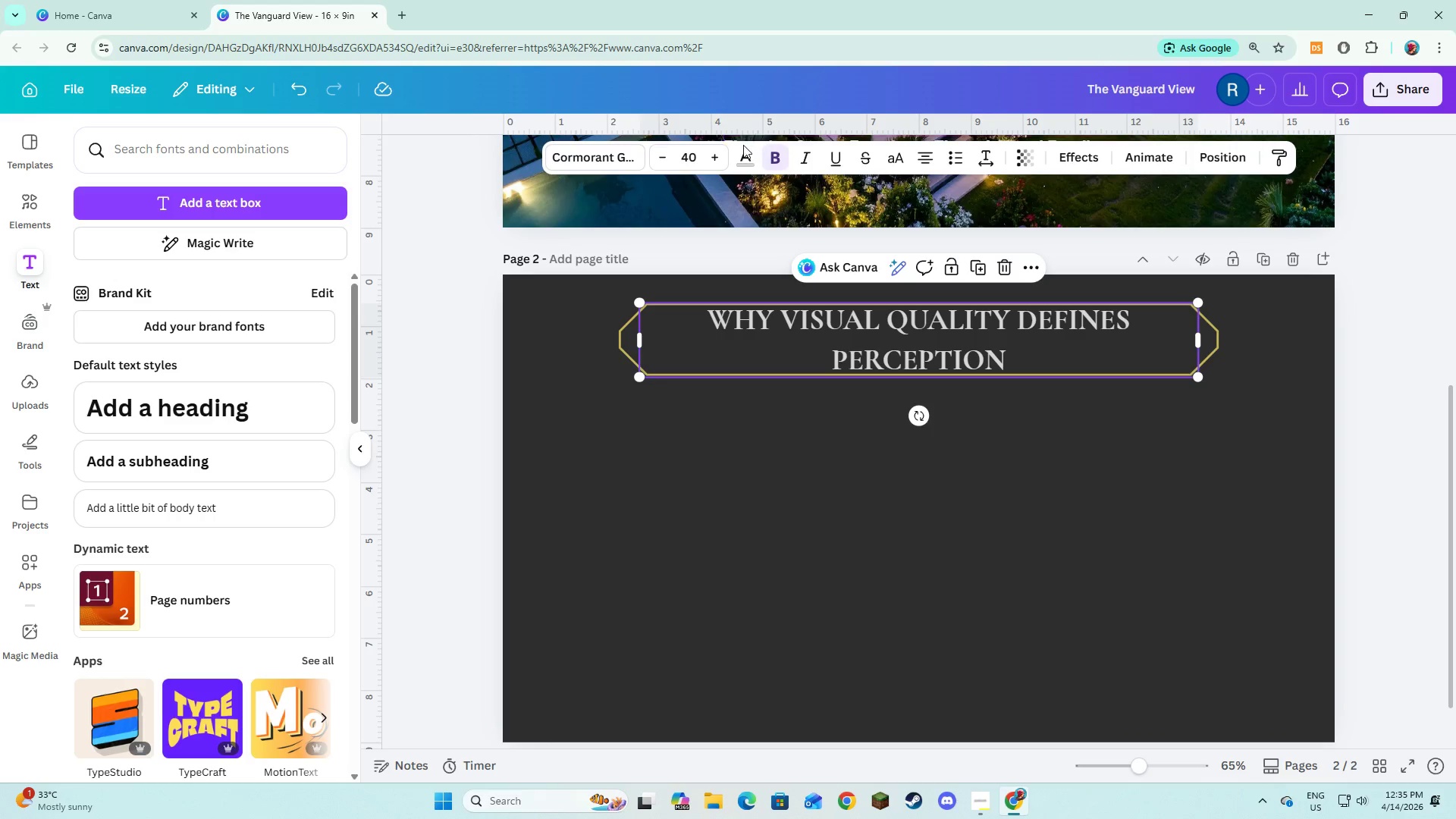 
left_click([742, 152])
 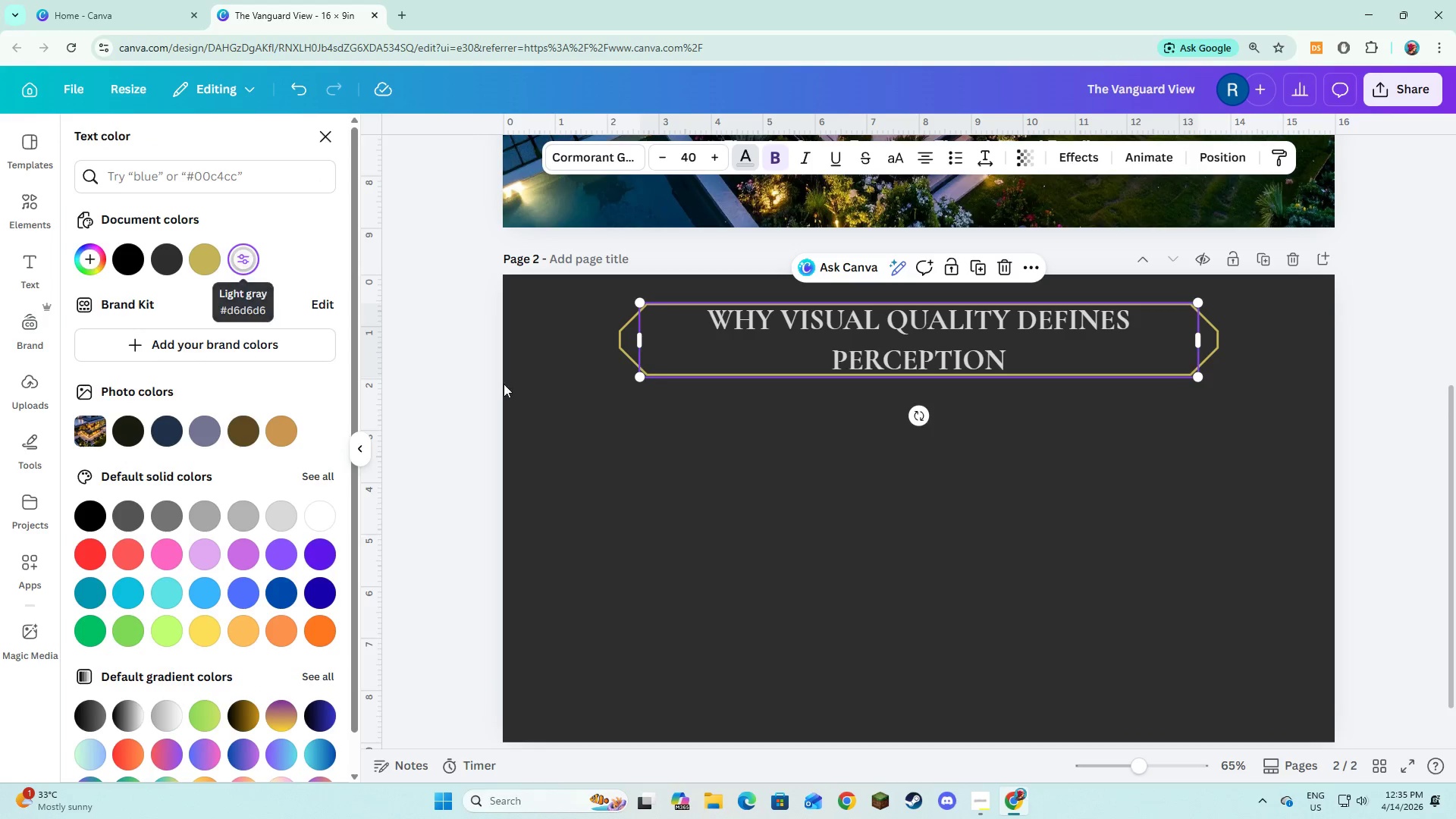 
left_click([705, 472])
 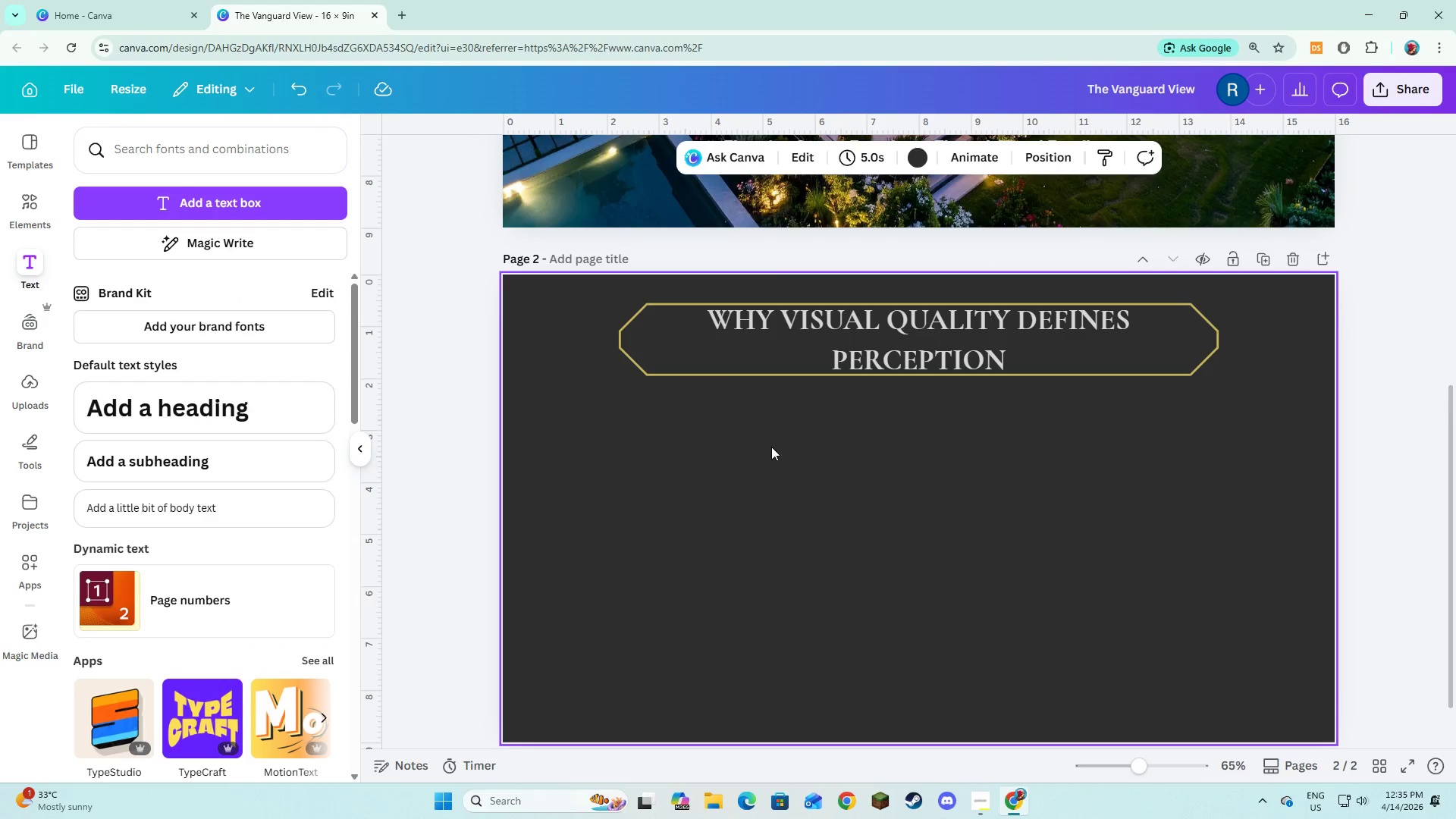 
left_click([842, 349])
 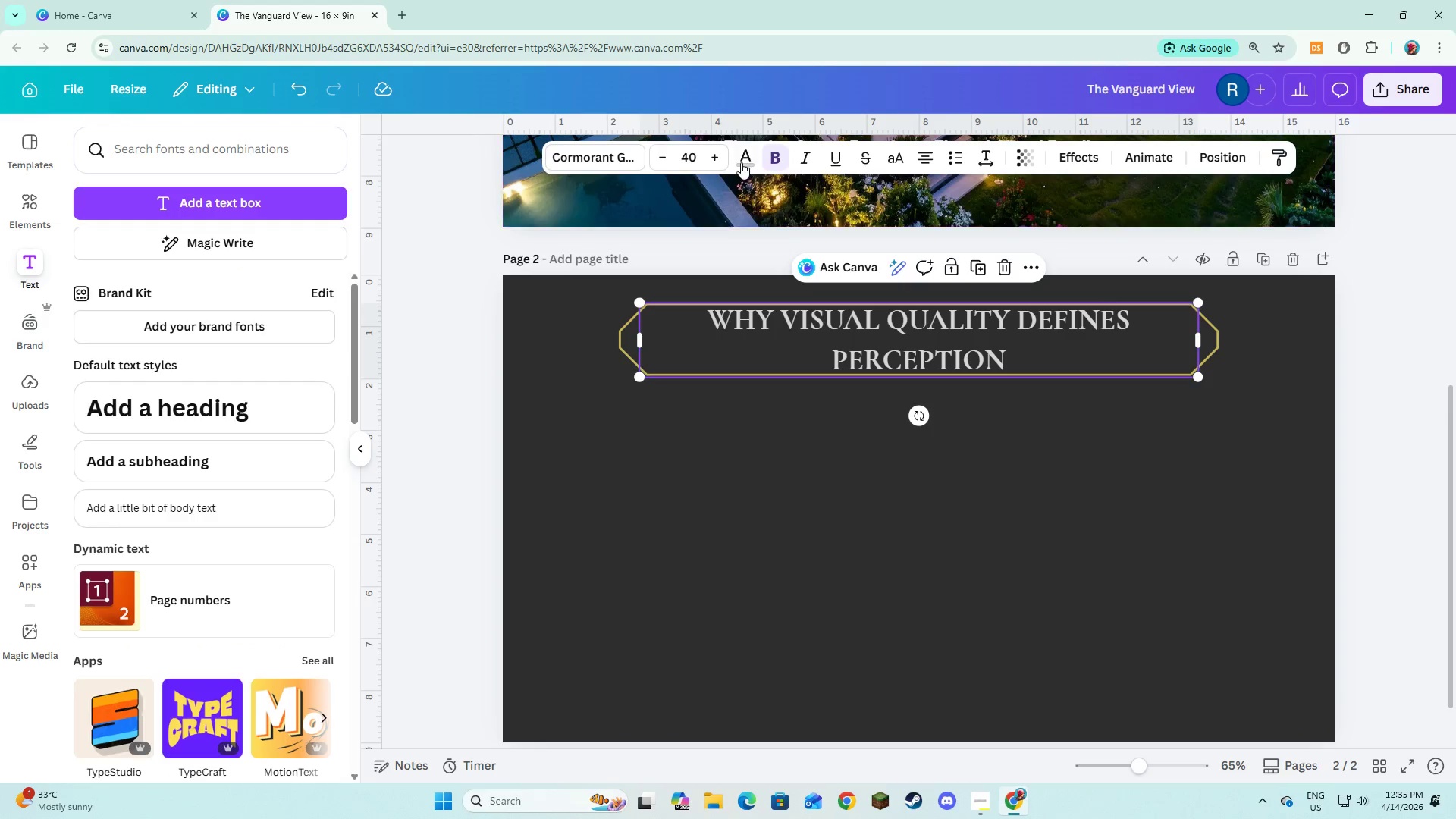 
left_click([741, 162])
 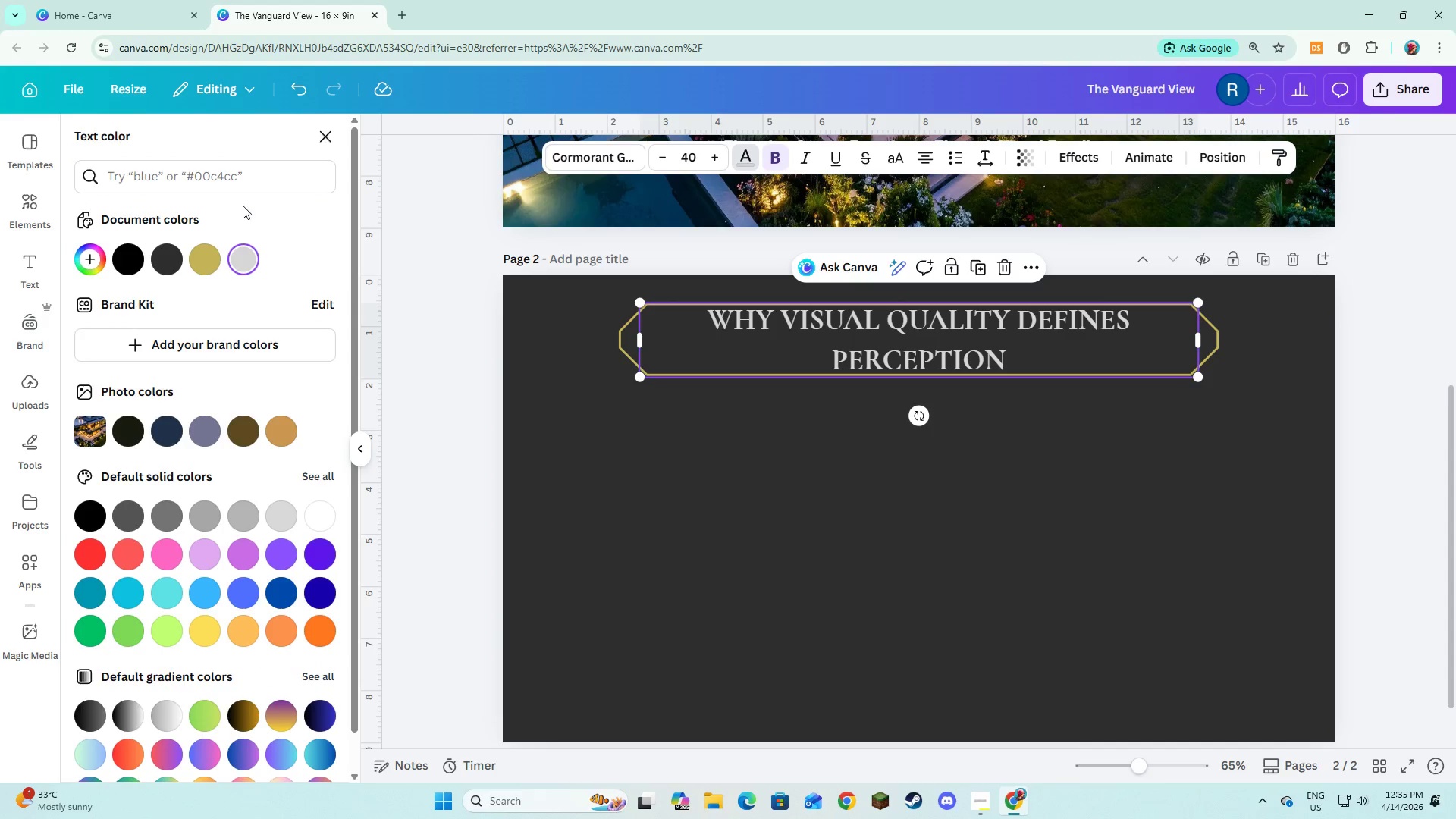 
left_click([246, 180])
 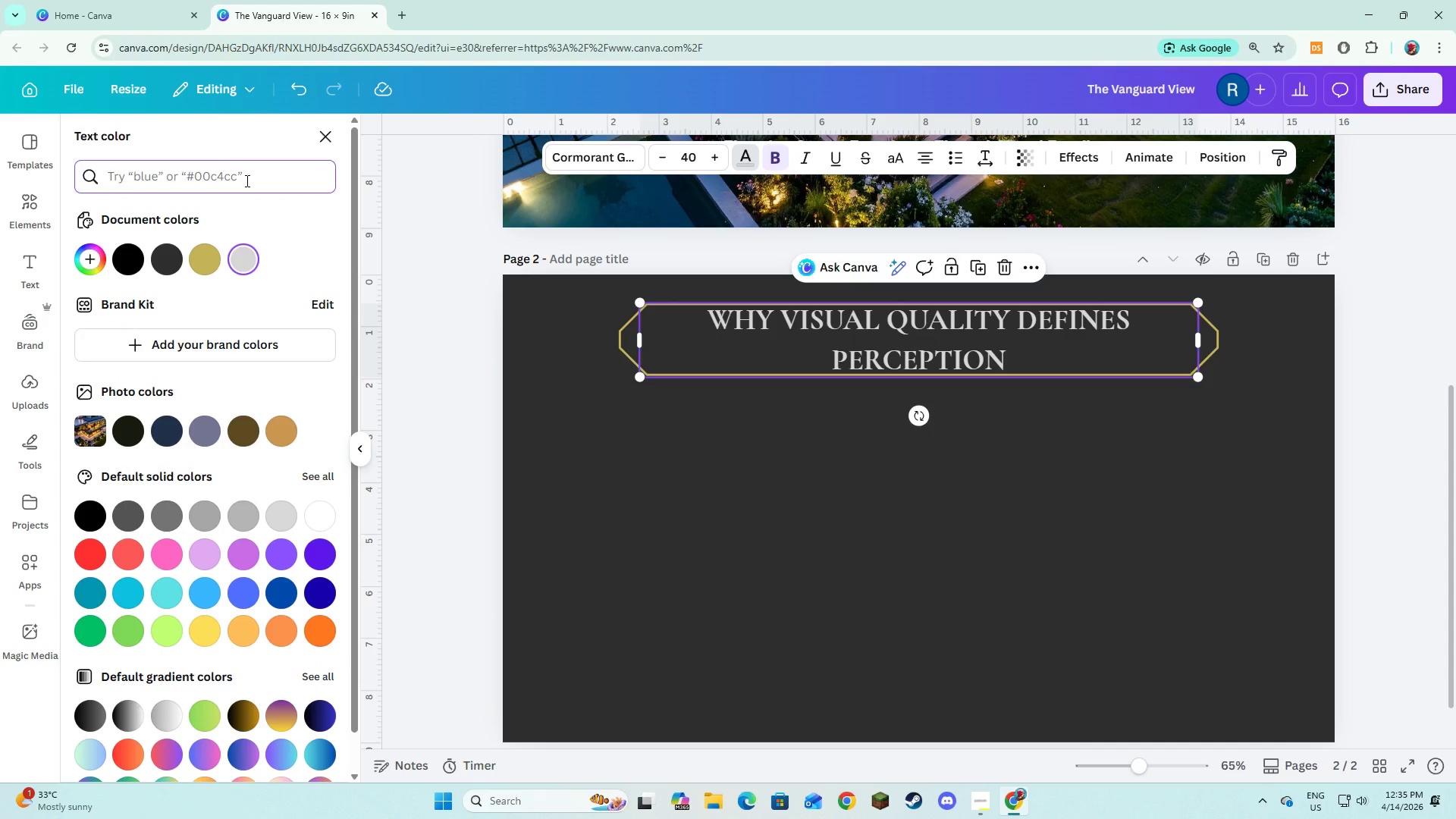 
type(#F9F9F9)
 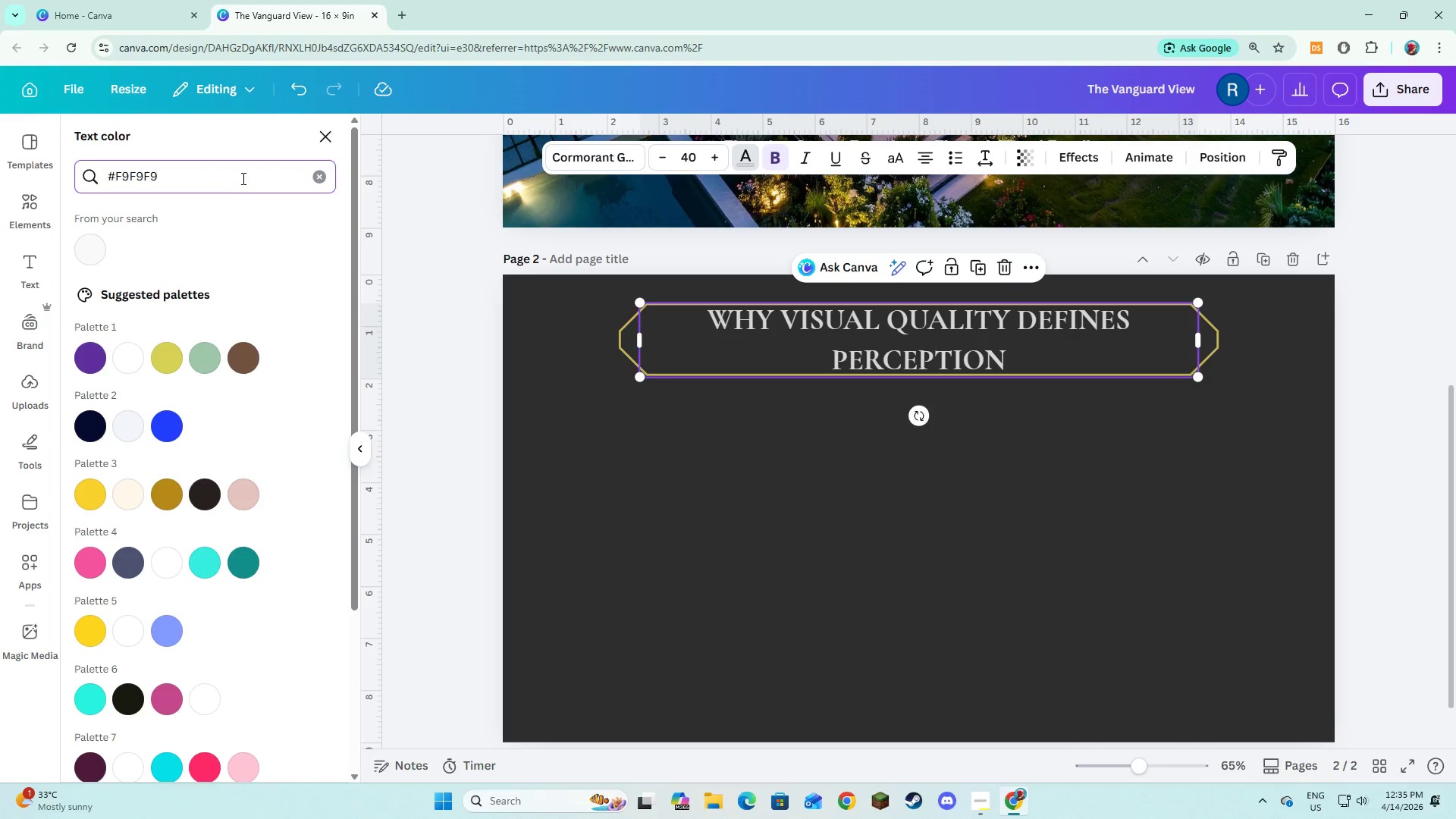 
left_click([89, 243])
 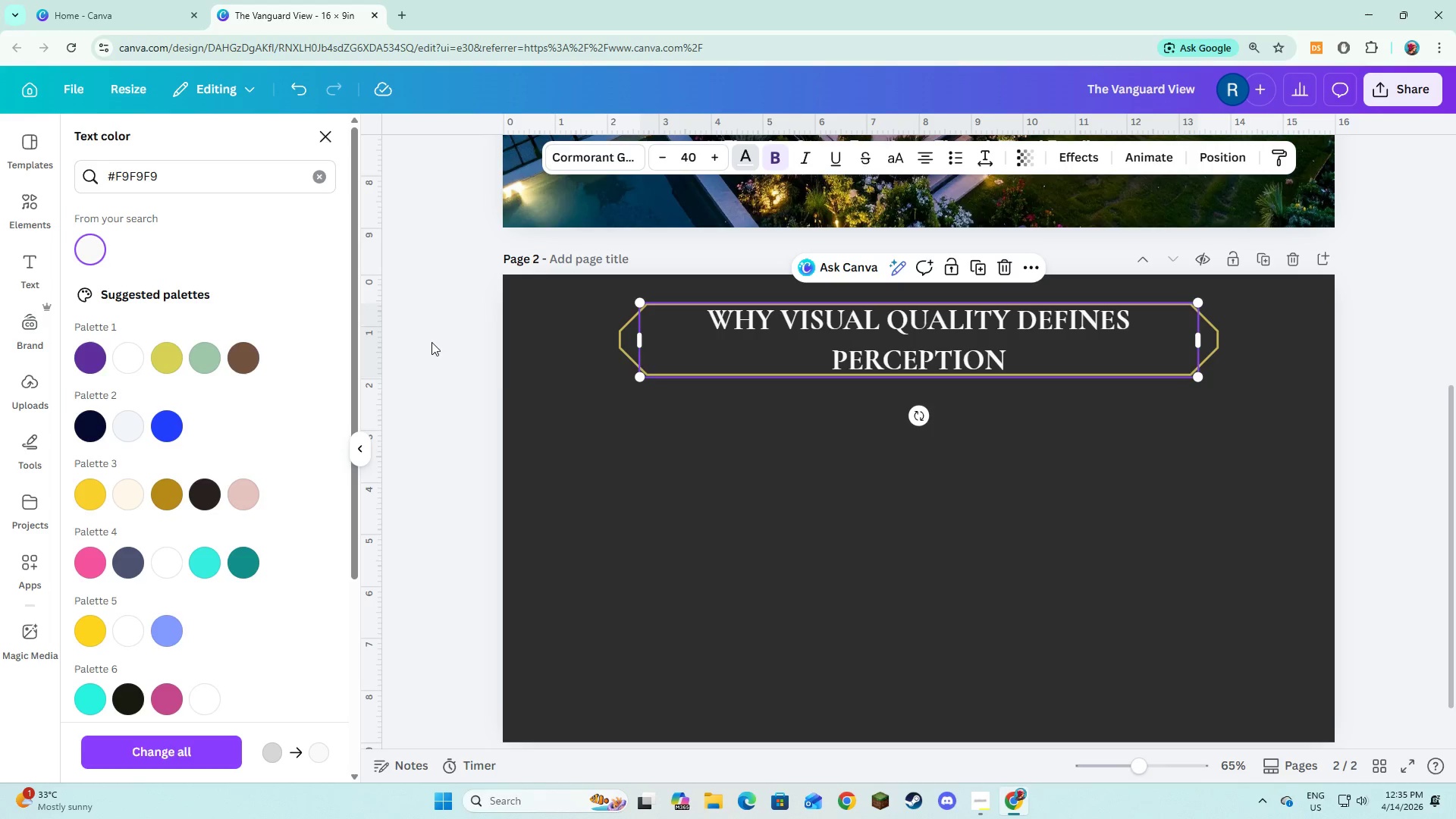 
left_click([510, 388])
 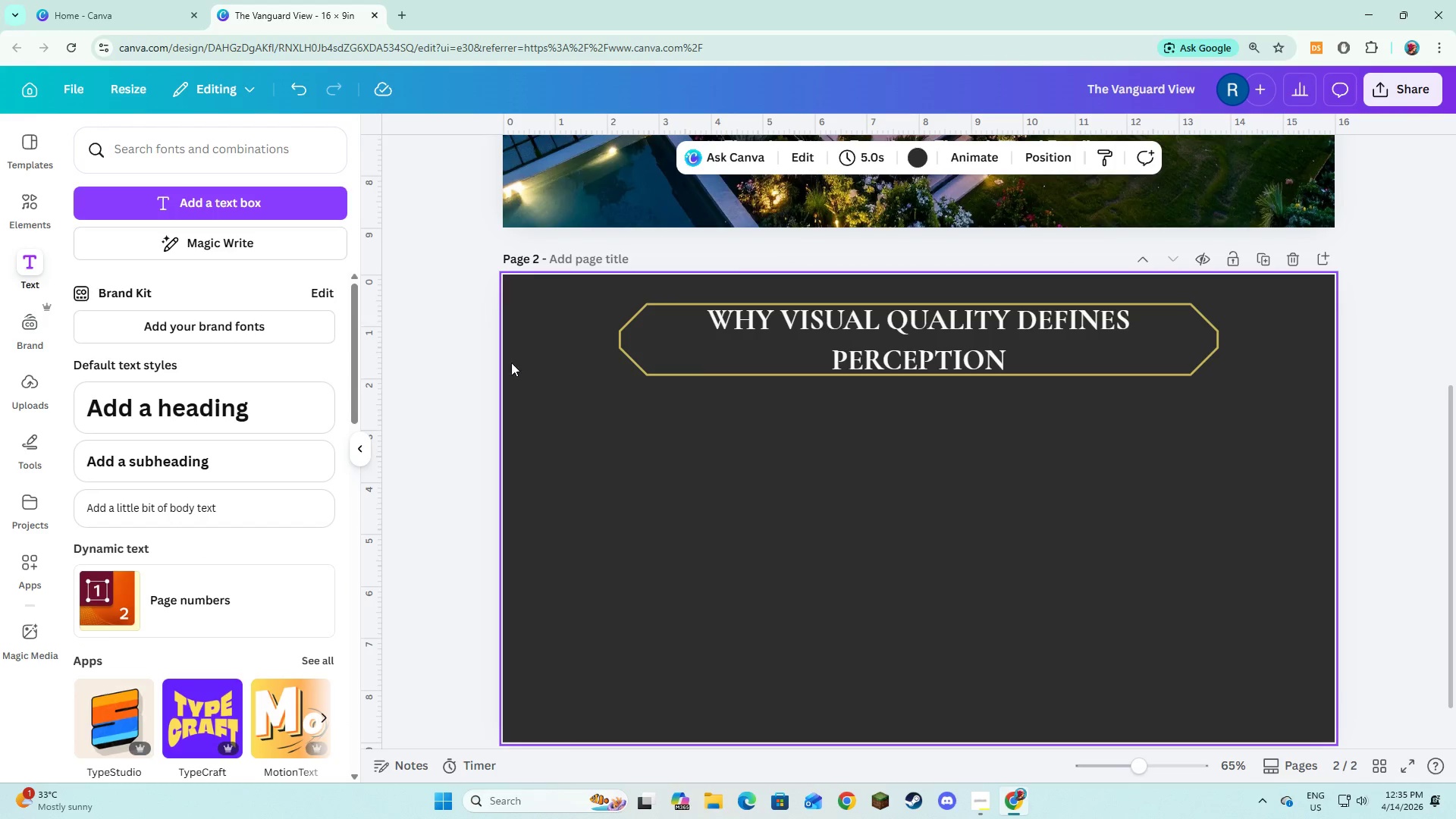 
left_click([610, 435])
 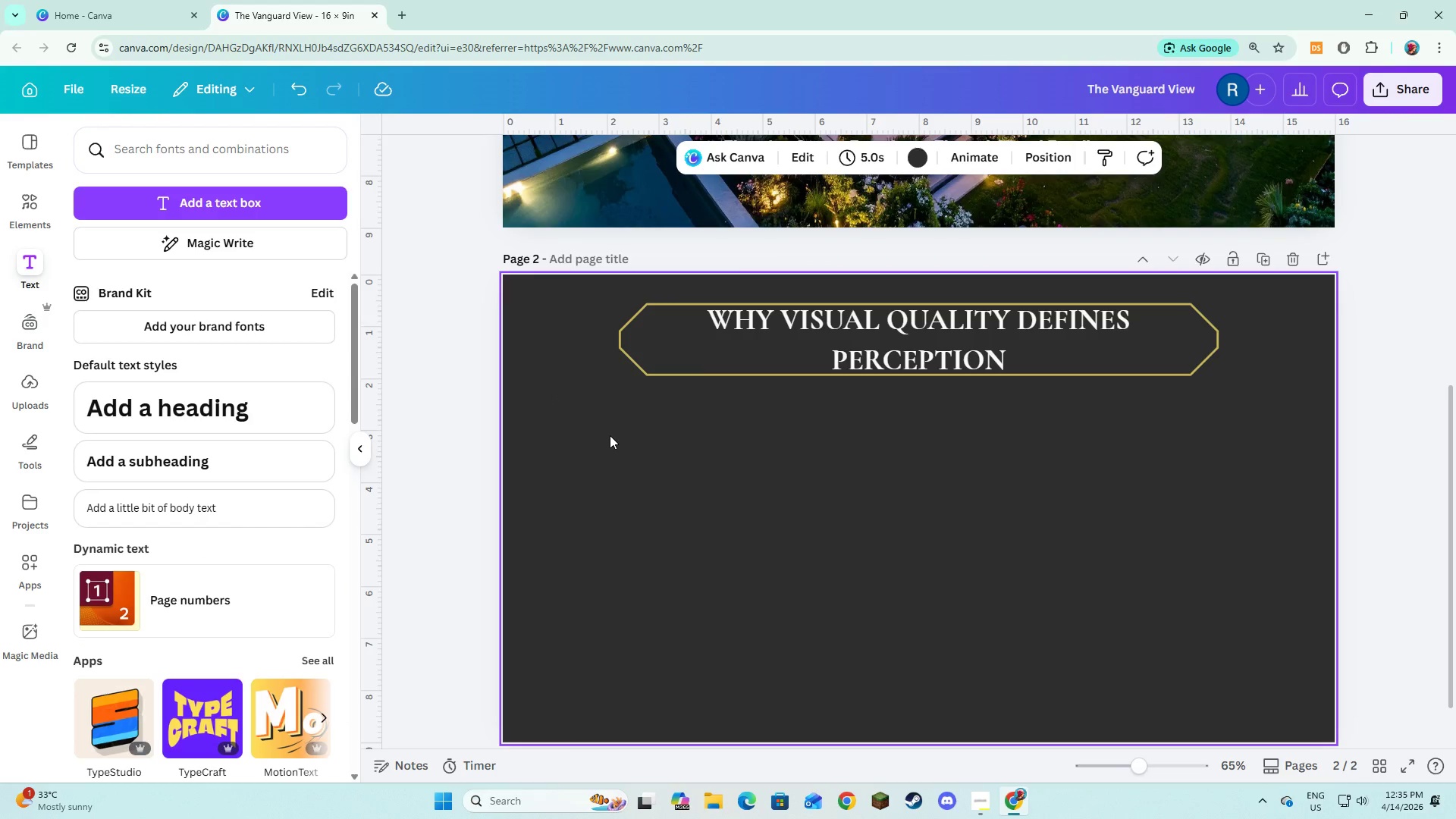 
key(Alt+AltLeft)
 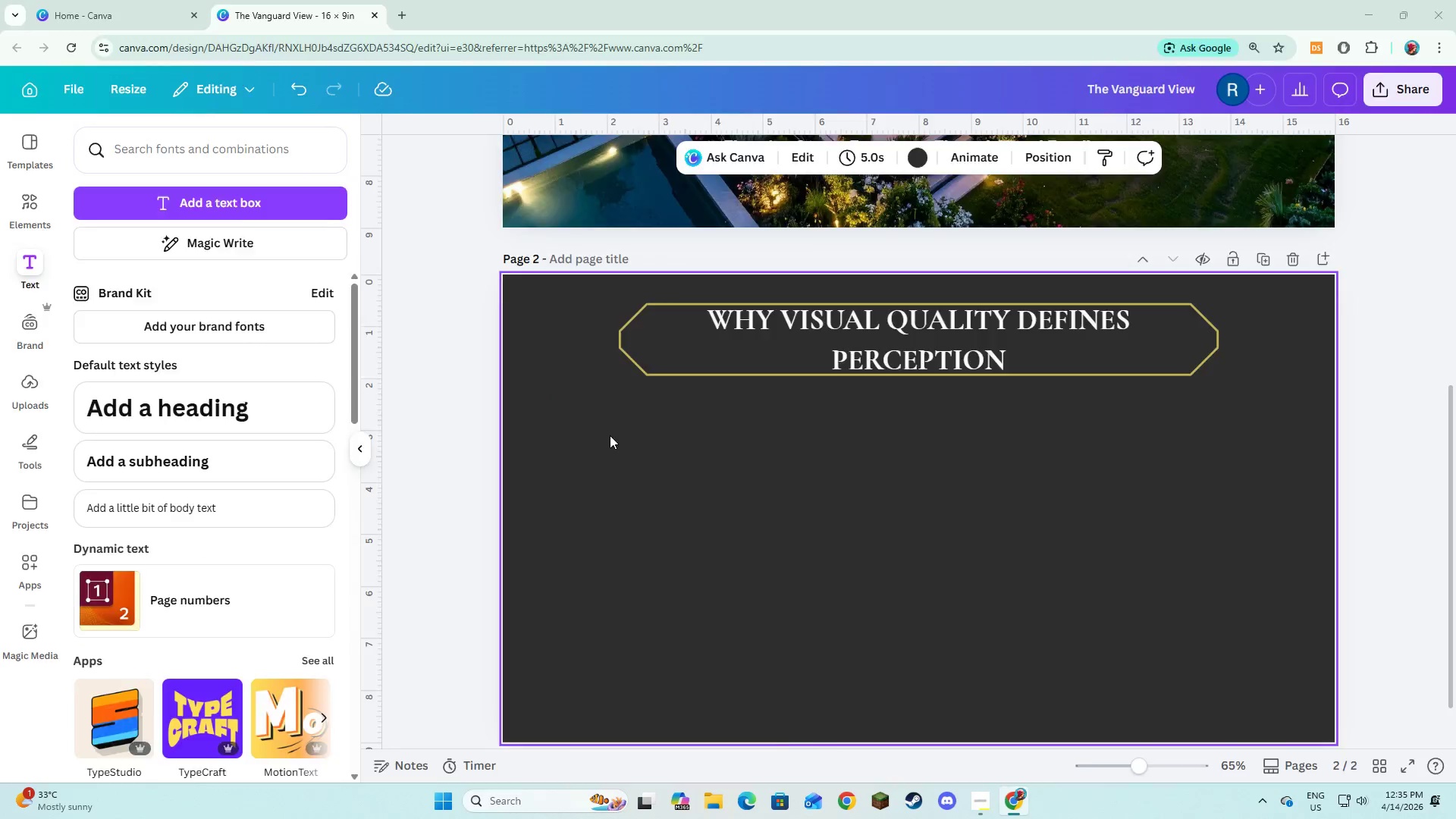 
key(Alt+Tab)